 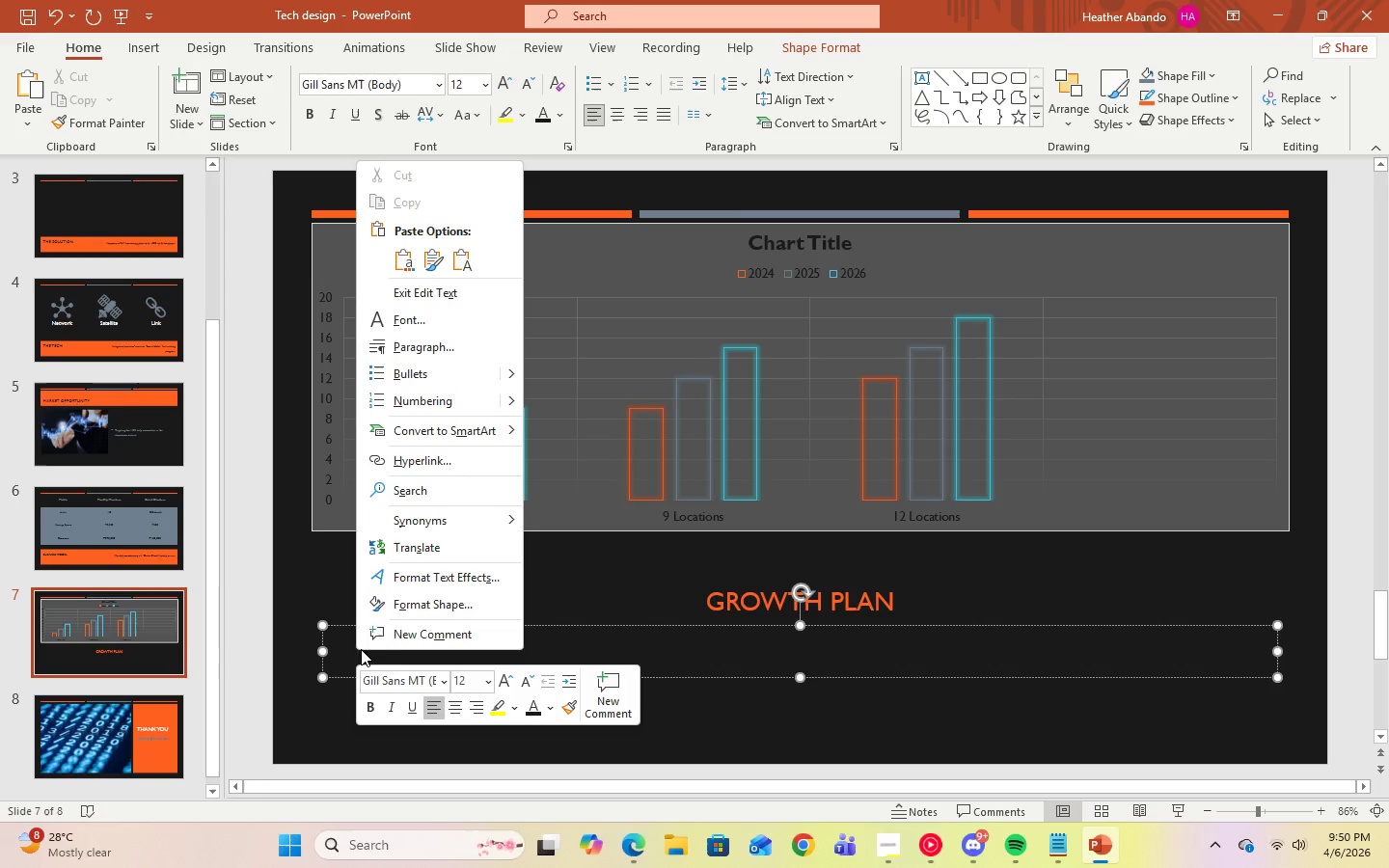 
left_click([467, 266])
 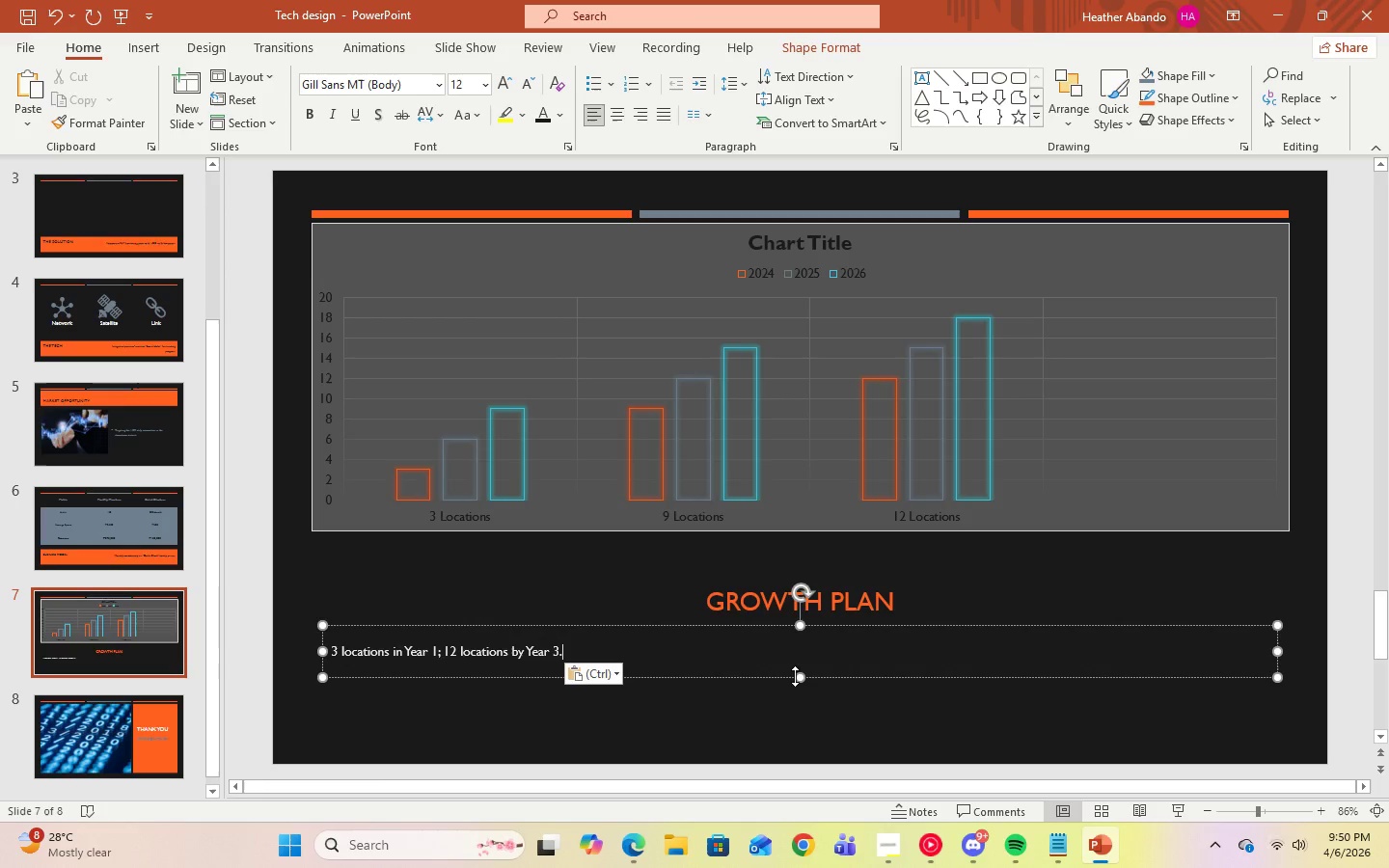 
left_click_drag(start_coordinate=[801, 679], to_coordinate=[806, 744])
 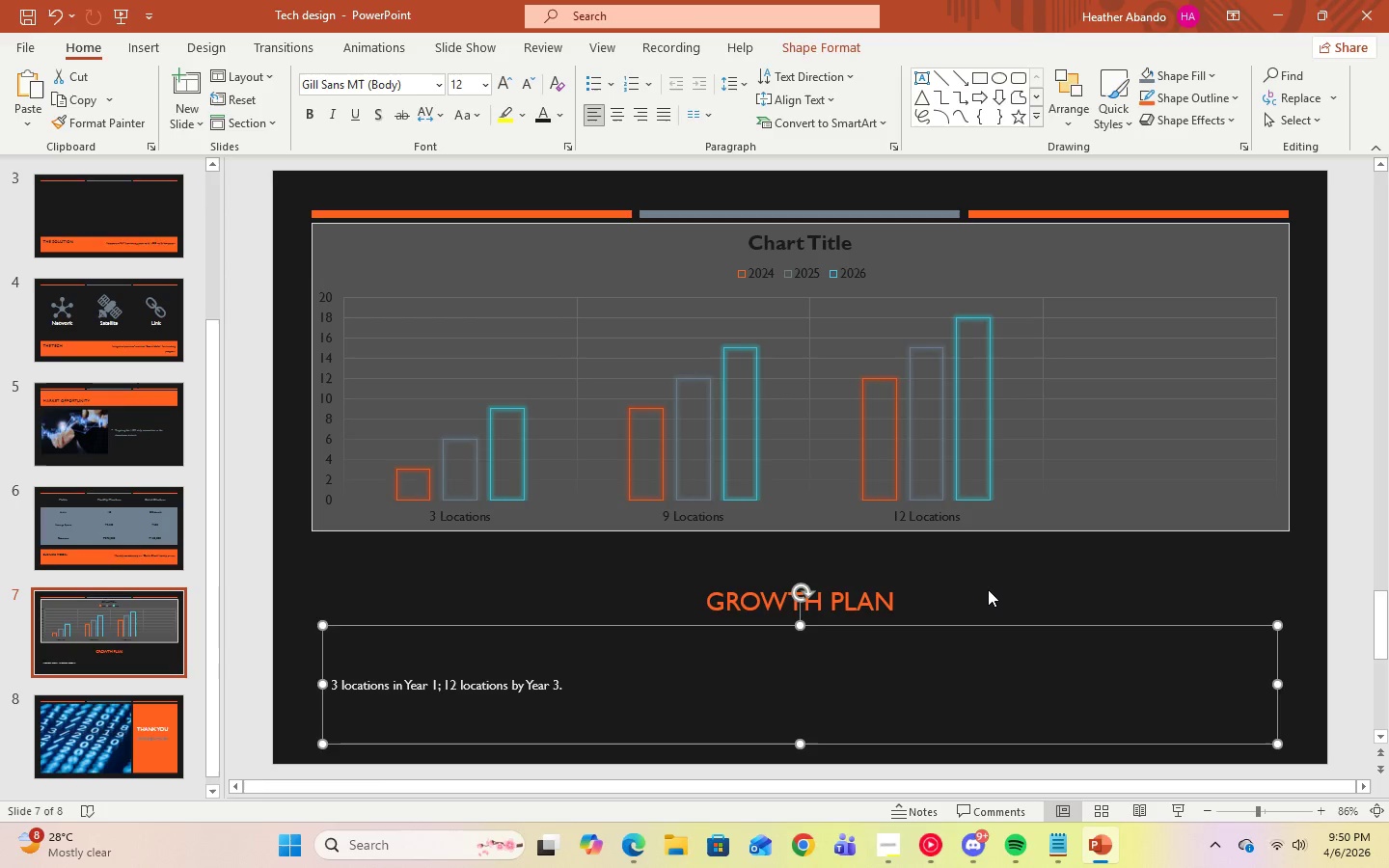 
left_click([988, 589])
 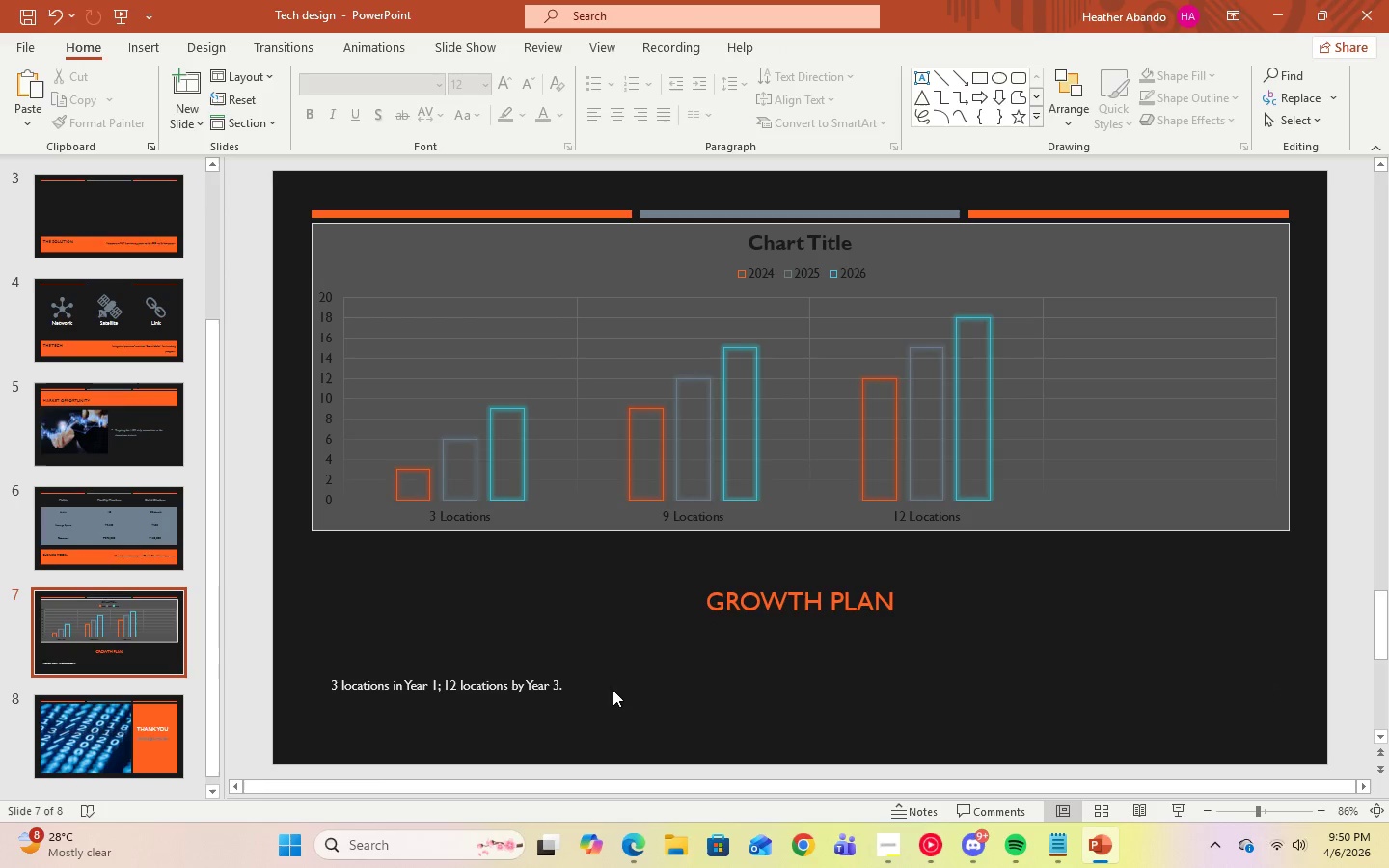 
left_click([579, 678])
 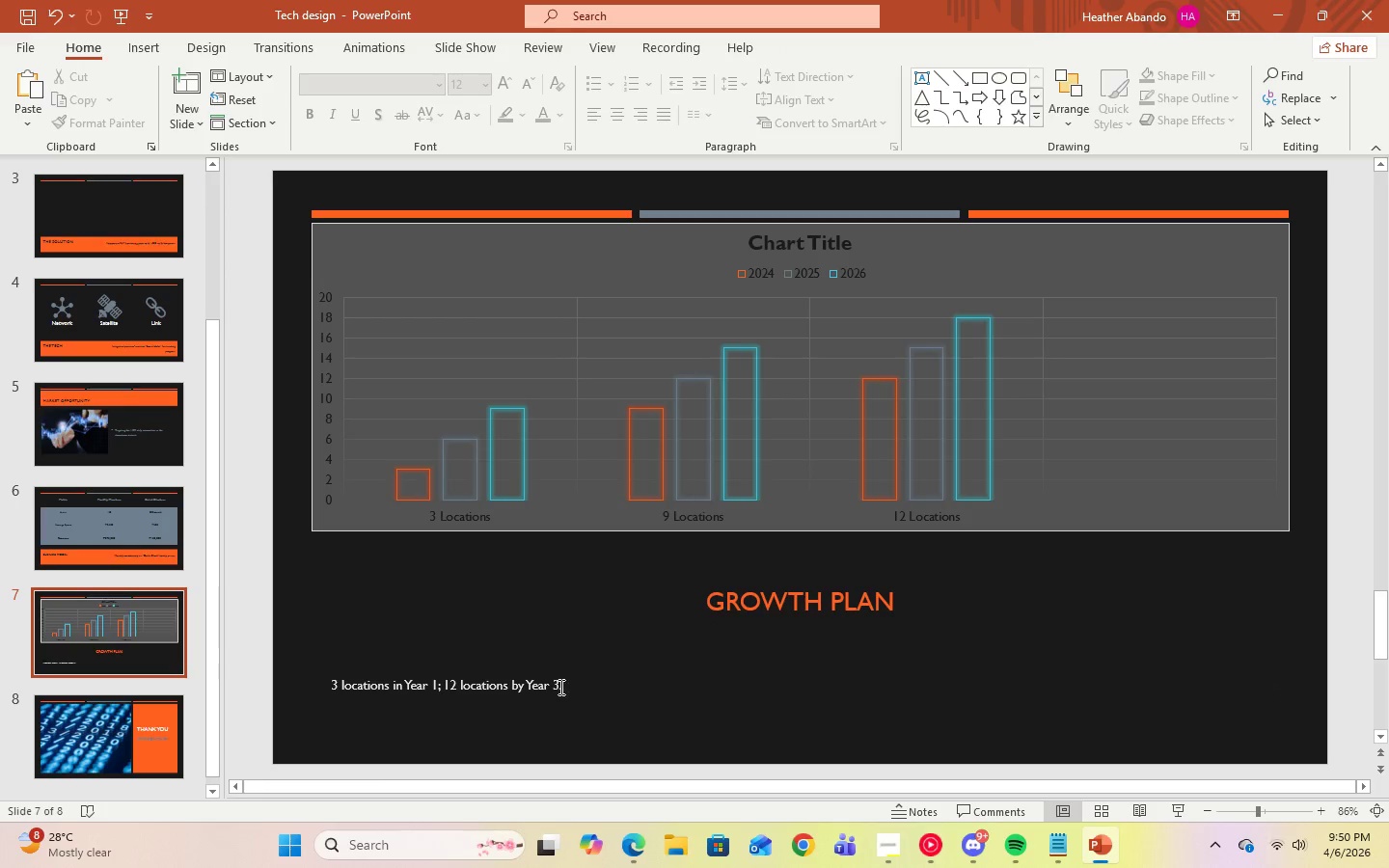 
triple_click([558, 687])
 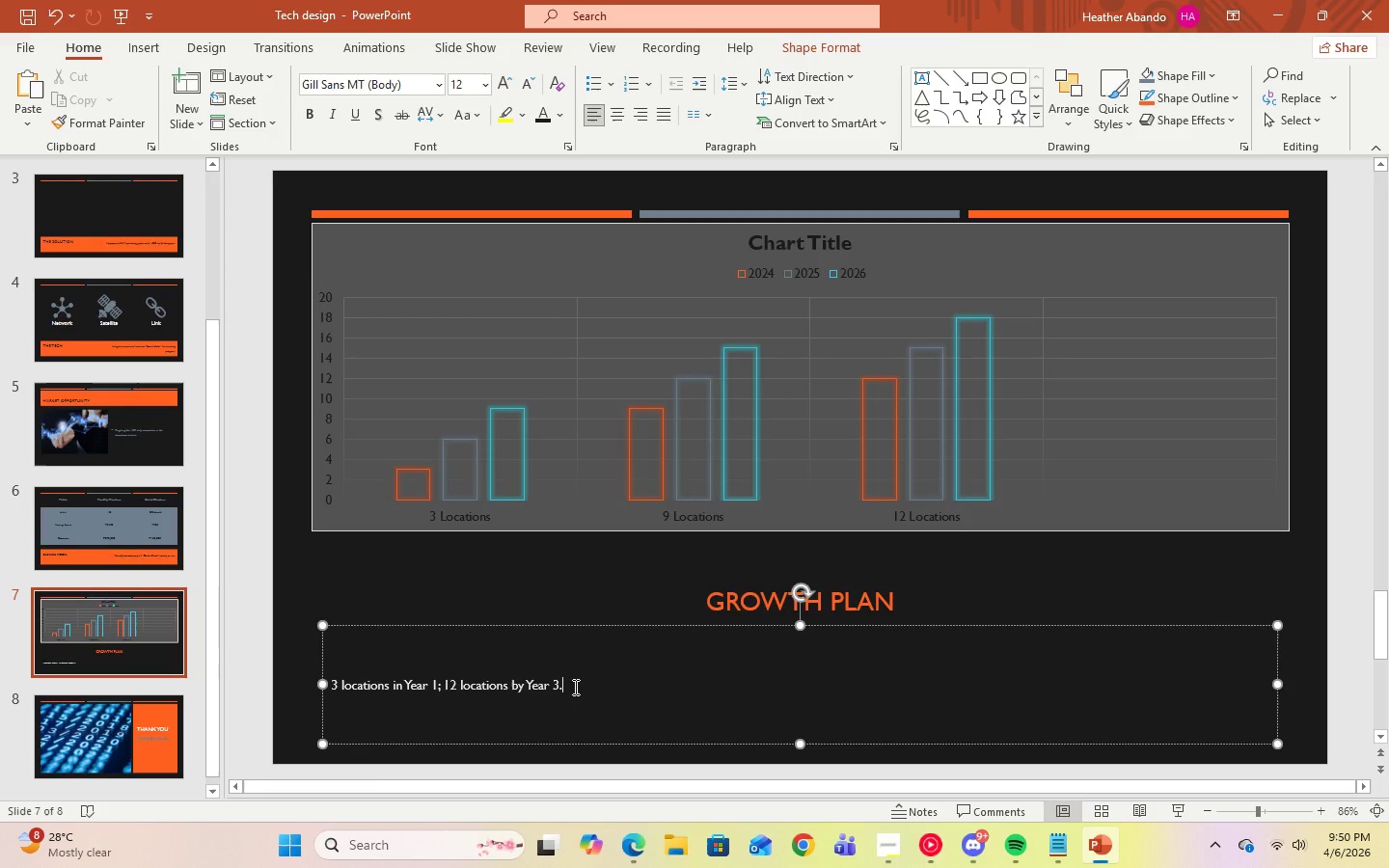 
triple_click([574, 687])
 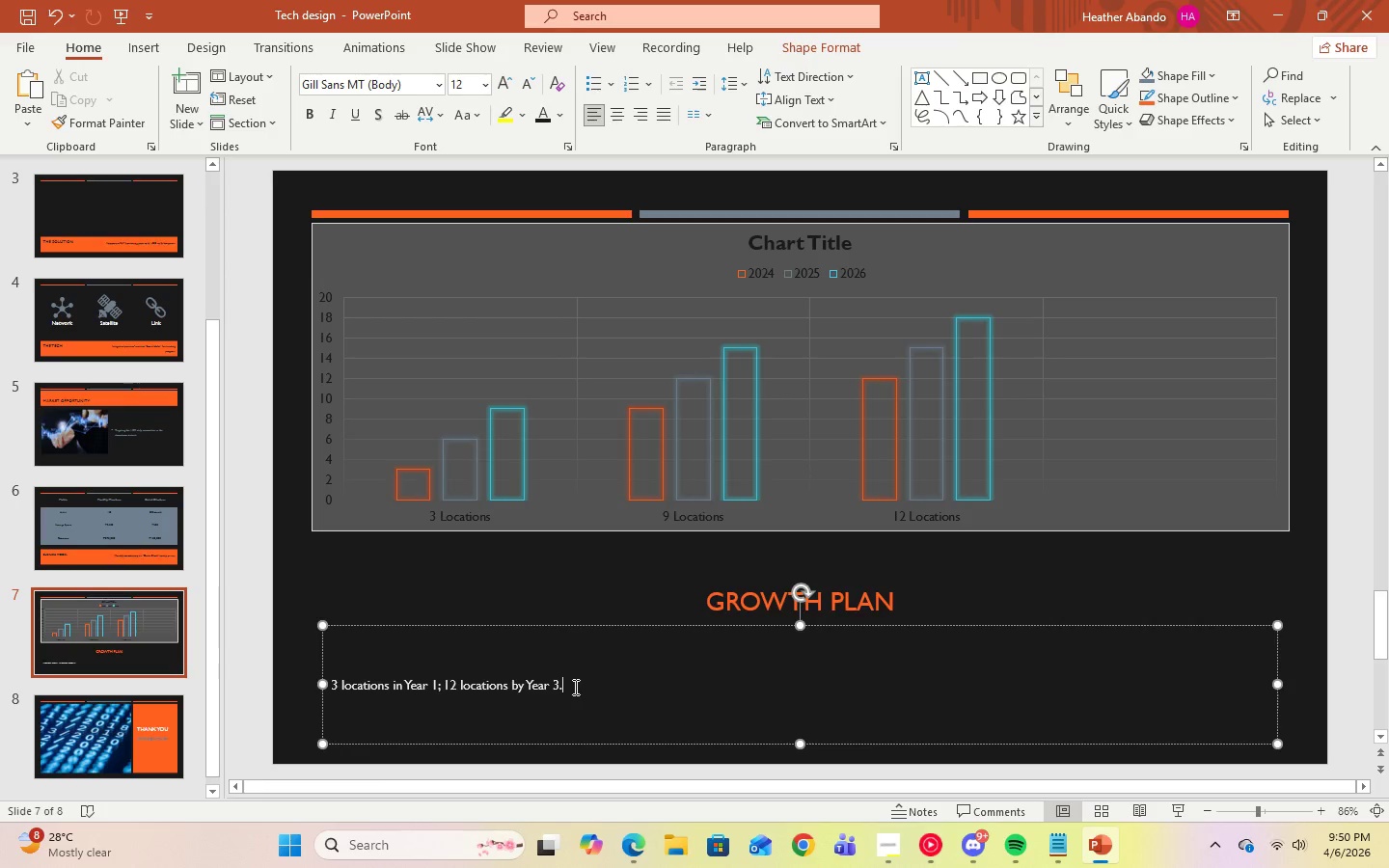 
left_click_drag(start_coordinate=[574, 687], to_coordinate=[309, 686])
 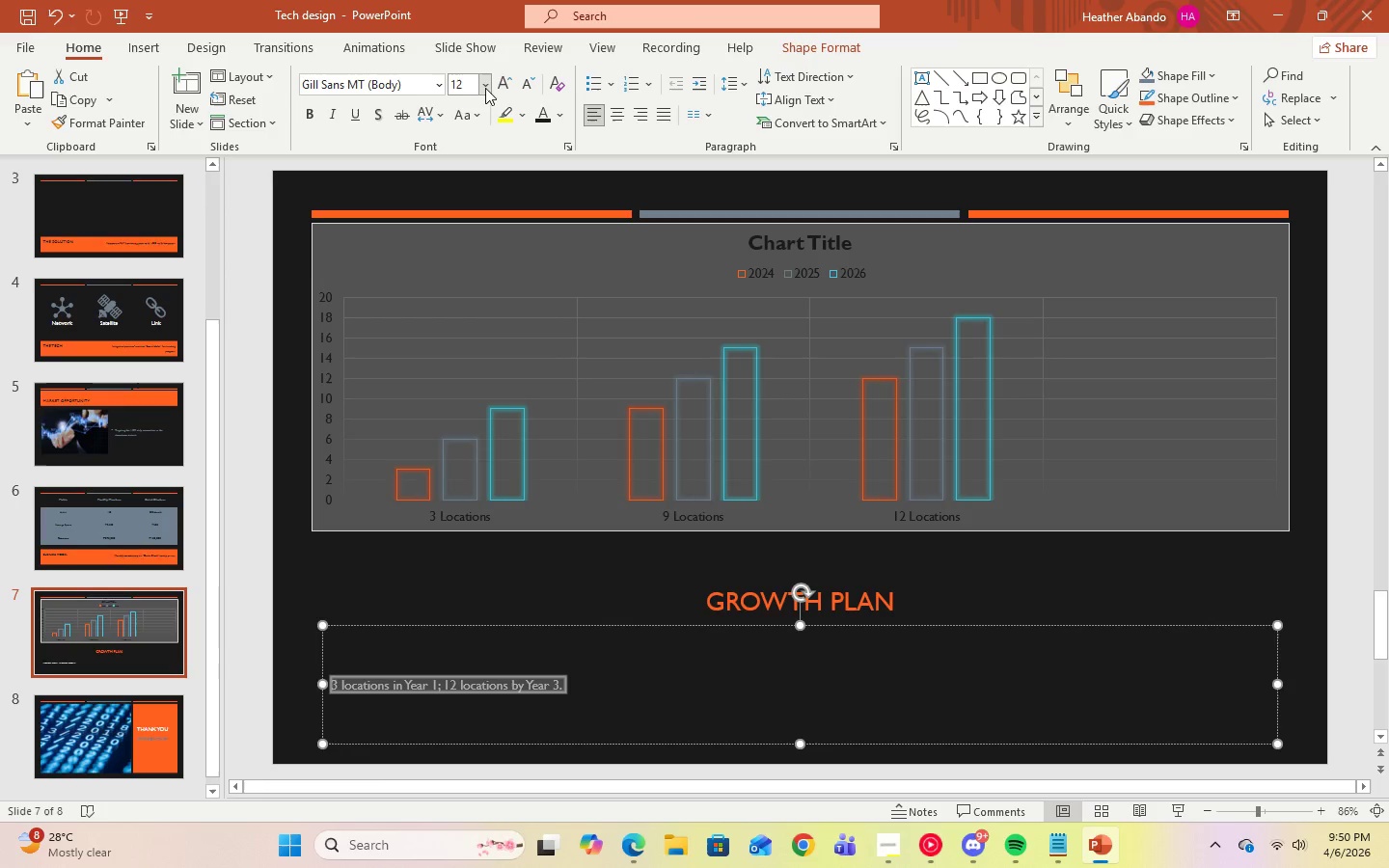 
left_click([489, 90])
 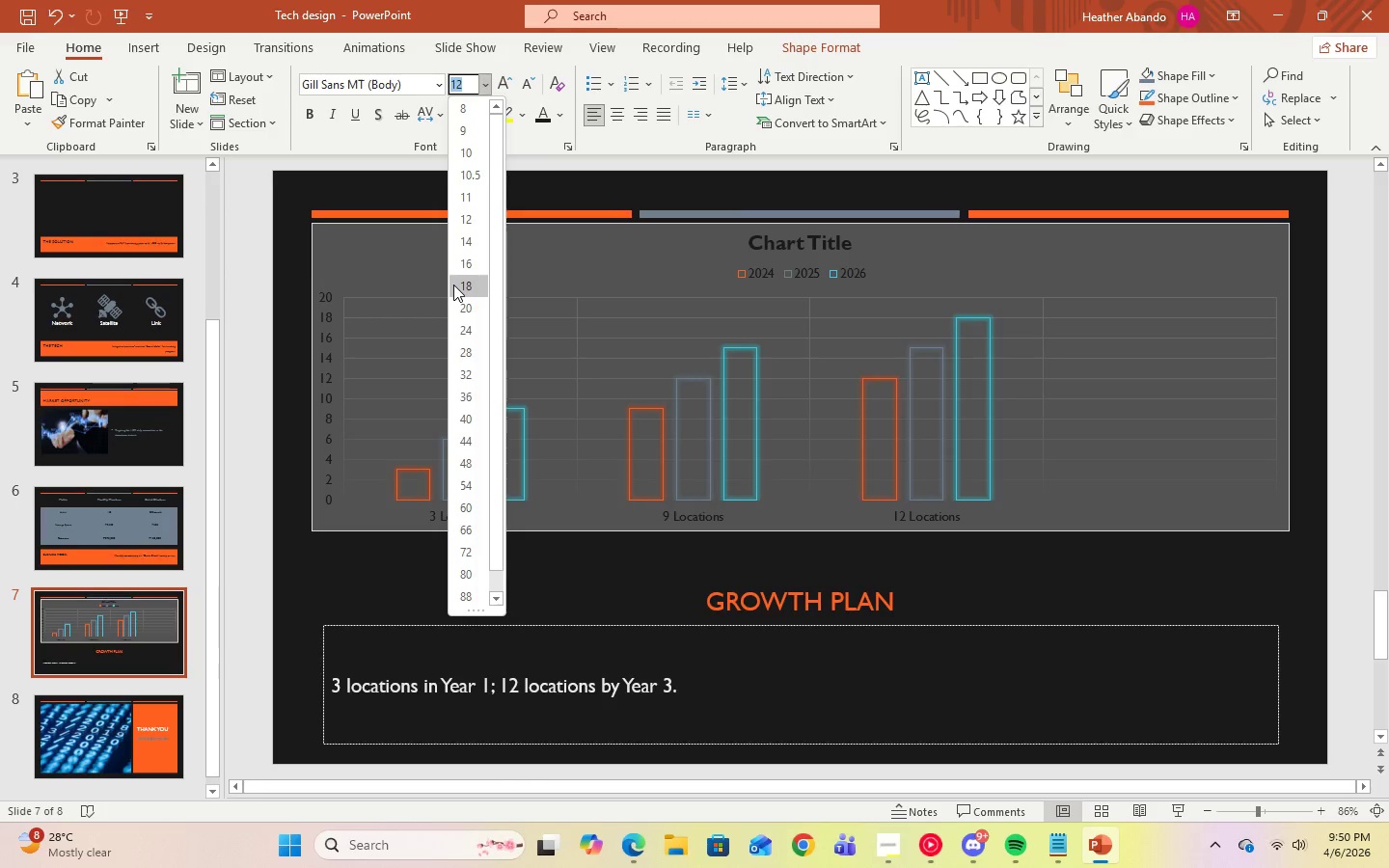 
left_click([453, 285])
 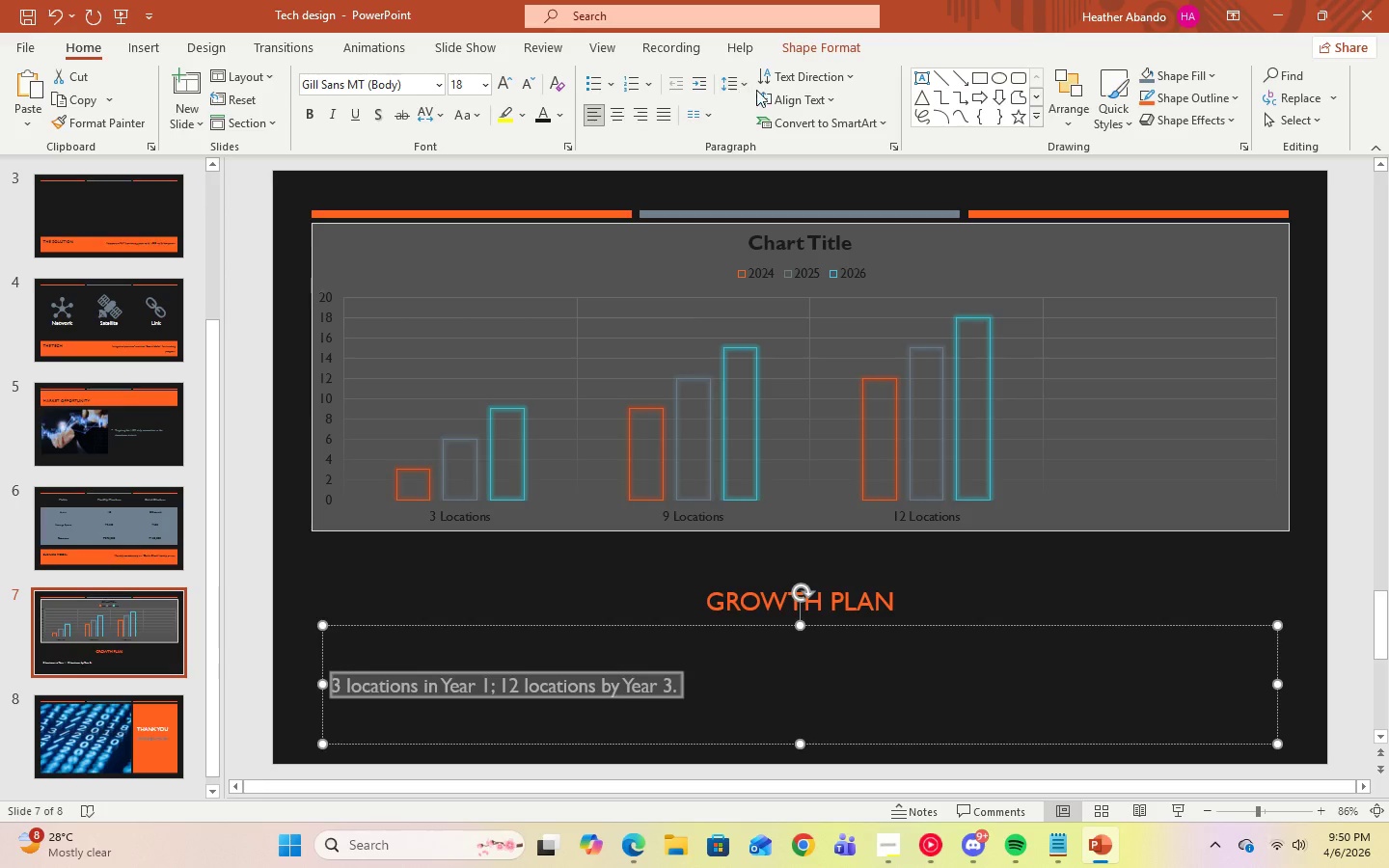 
left_click([745, 87])
 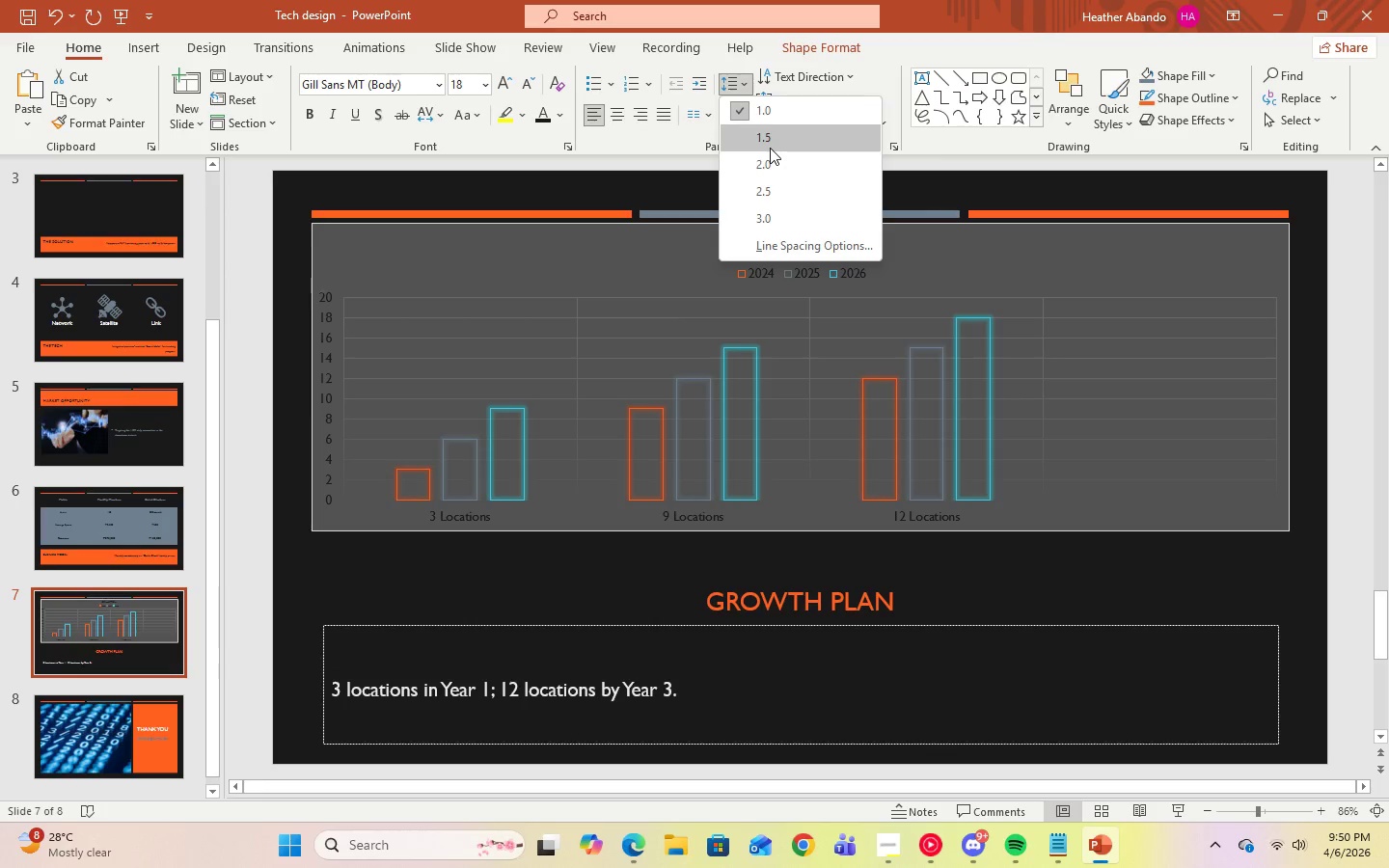 
left_click([770, 148])
 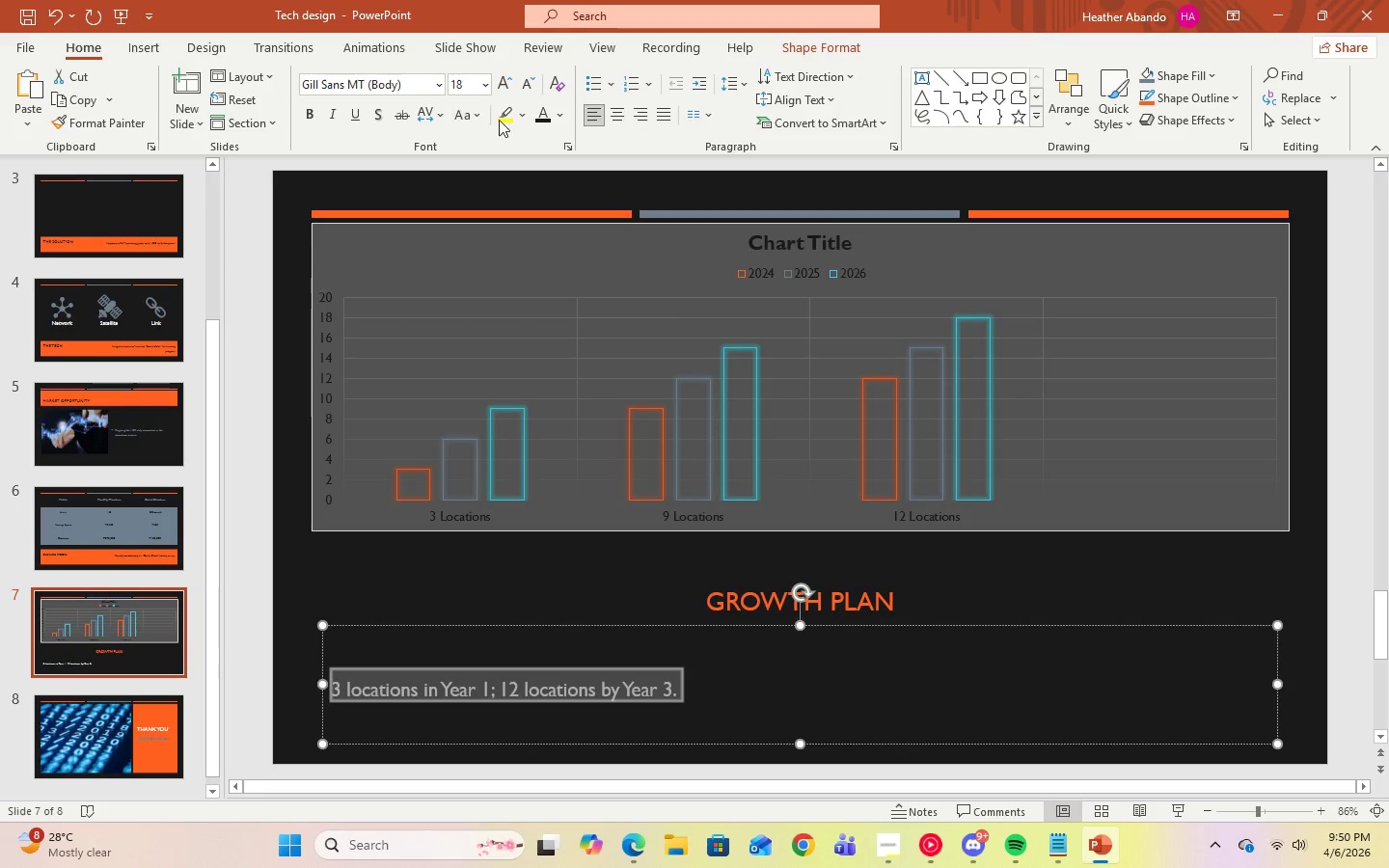 
left_click([557, 121])
 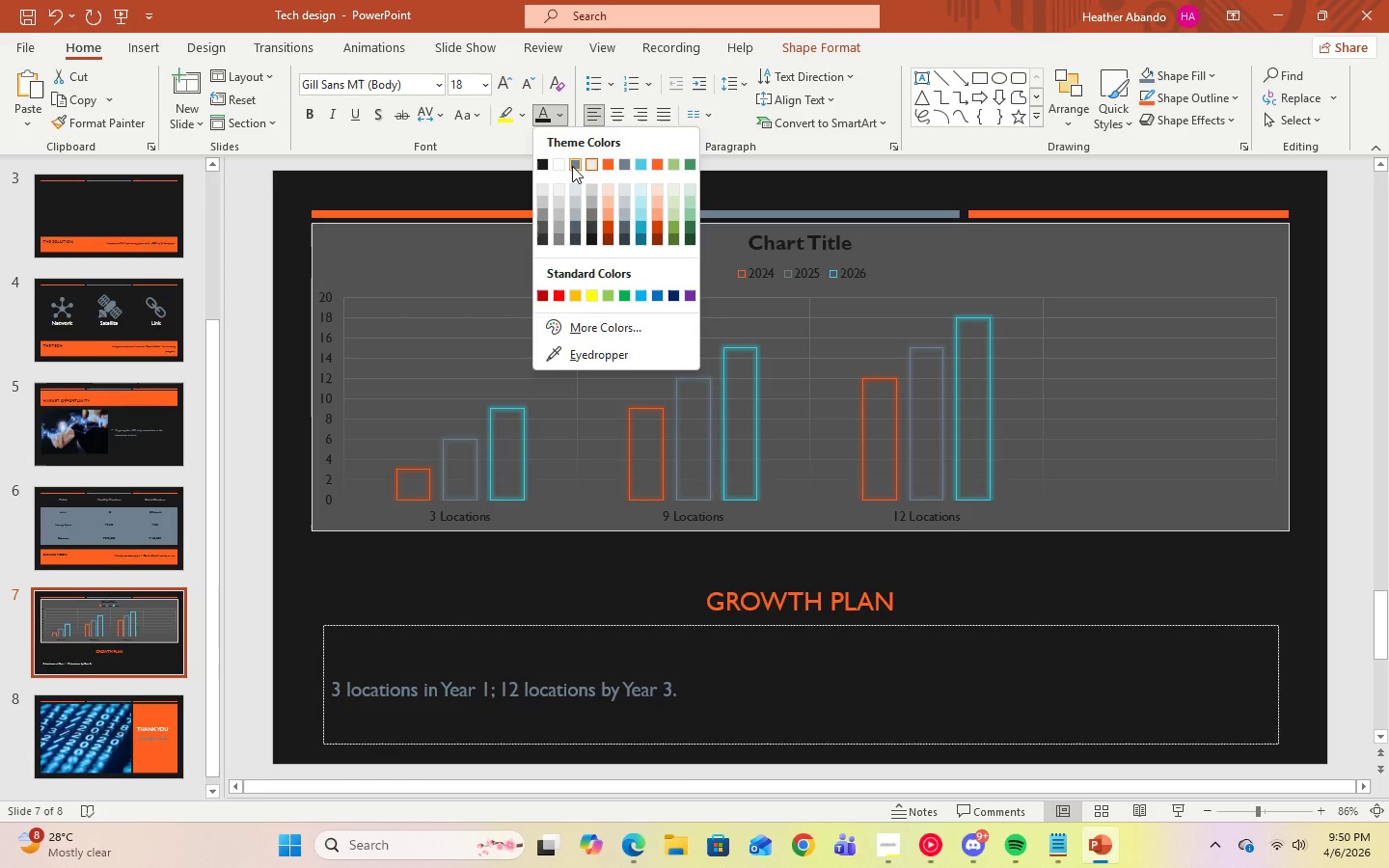 
left_click([572, 166])
 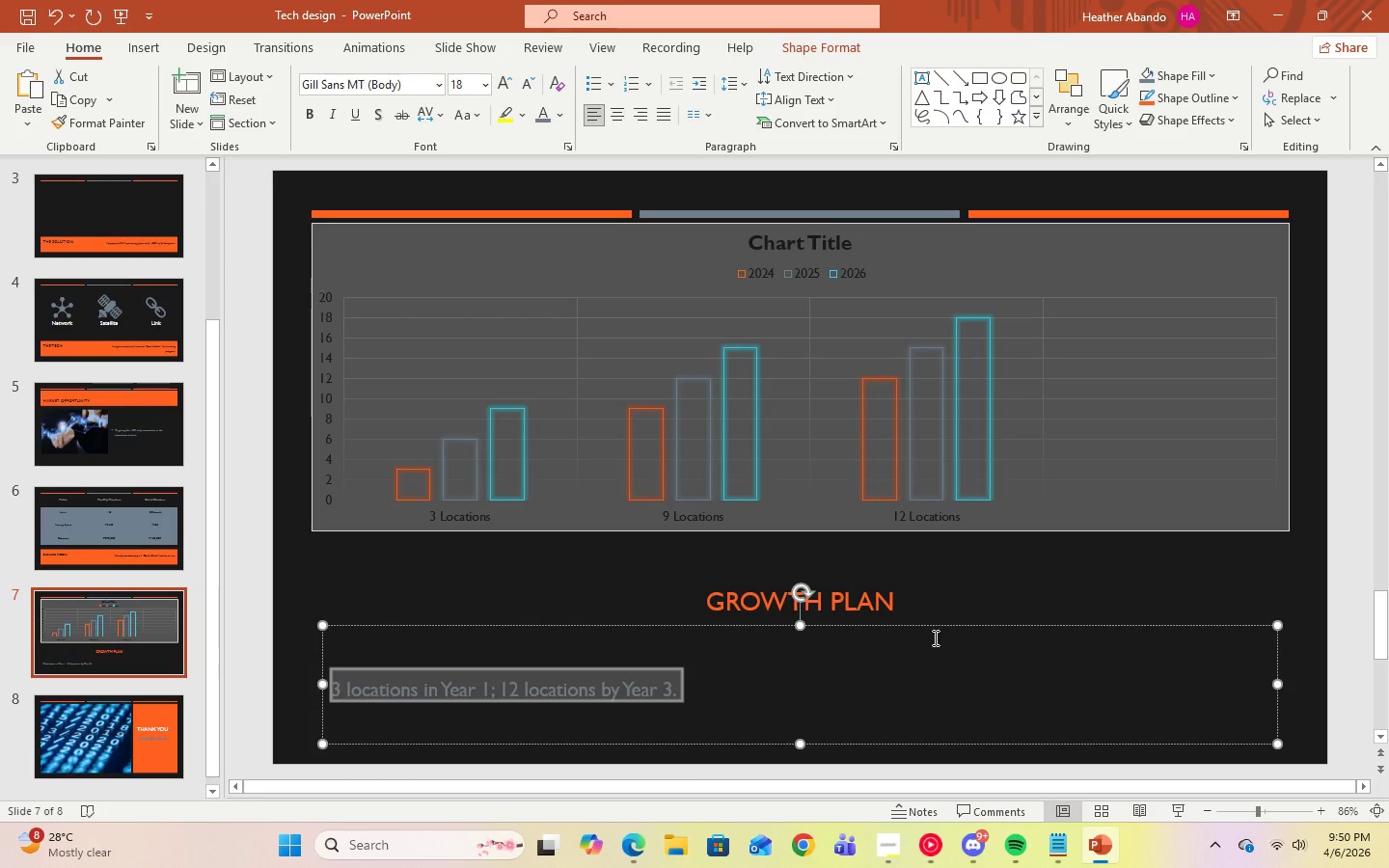 
left_click([934, 683])
 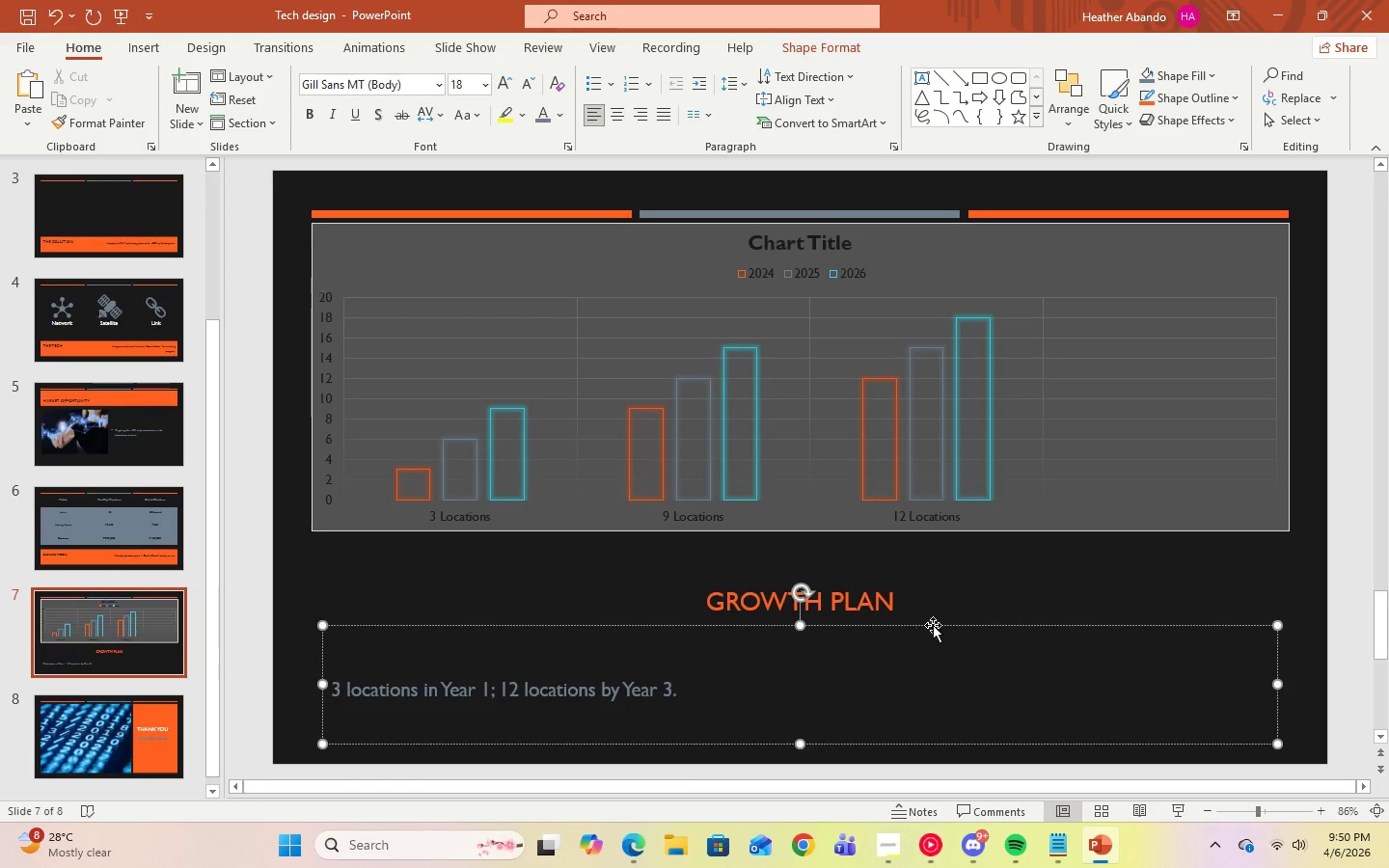 
left_click([1034, 583])
 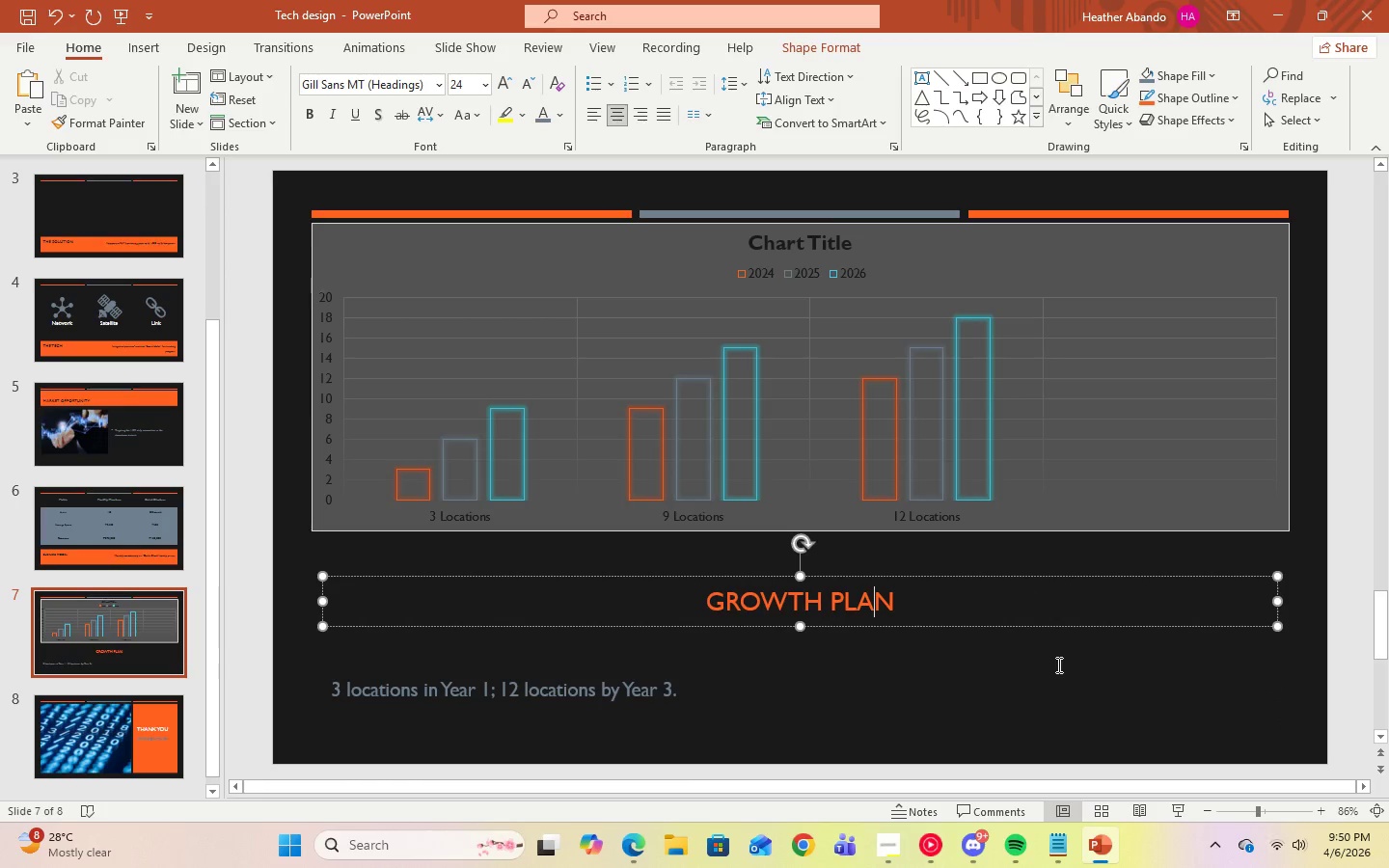 
left_click([1057, 665])
 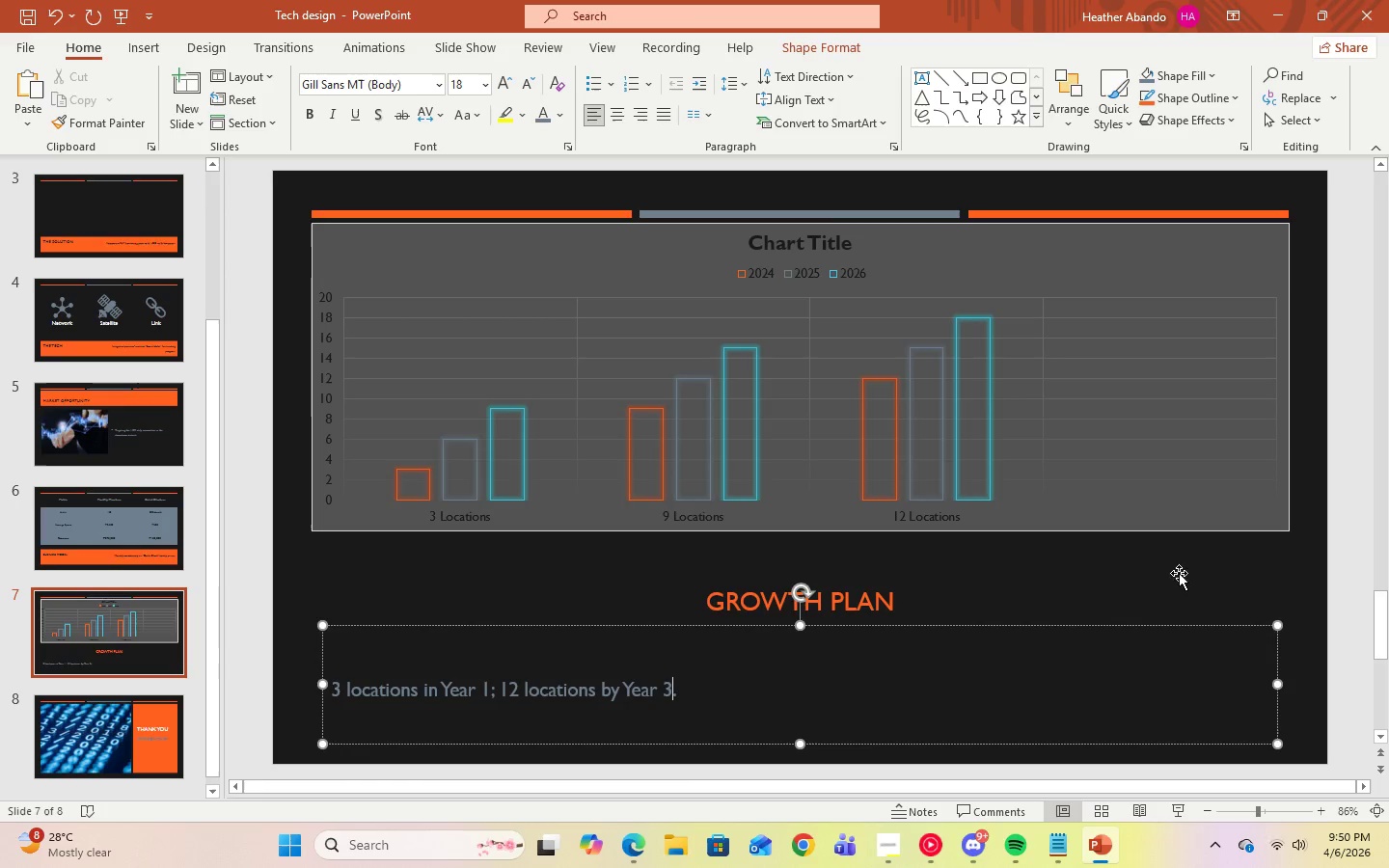 
left_click([1224, 556])
 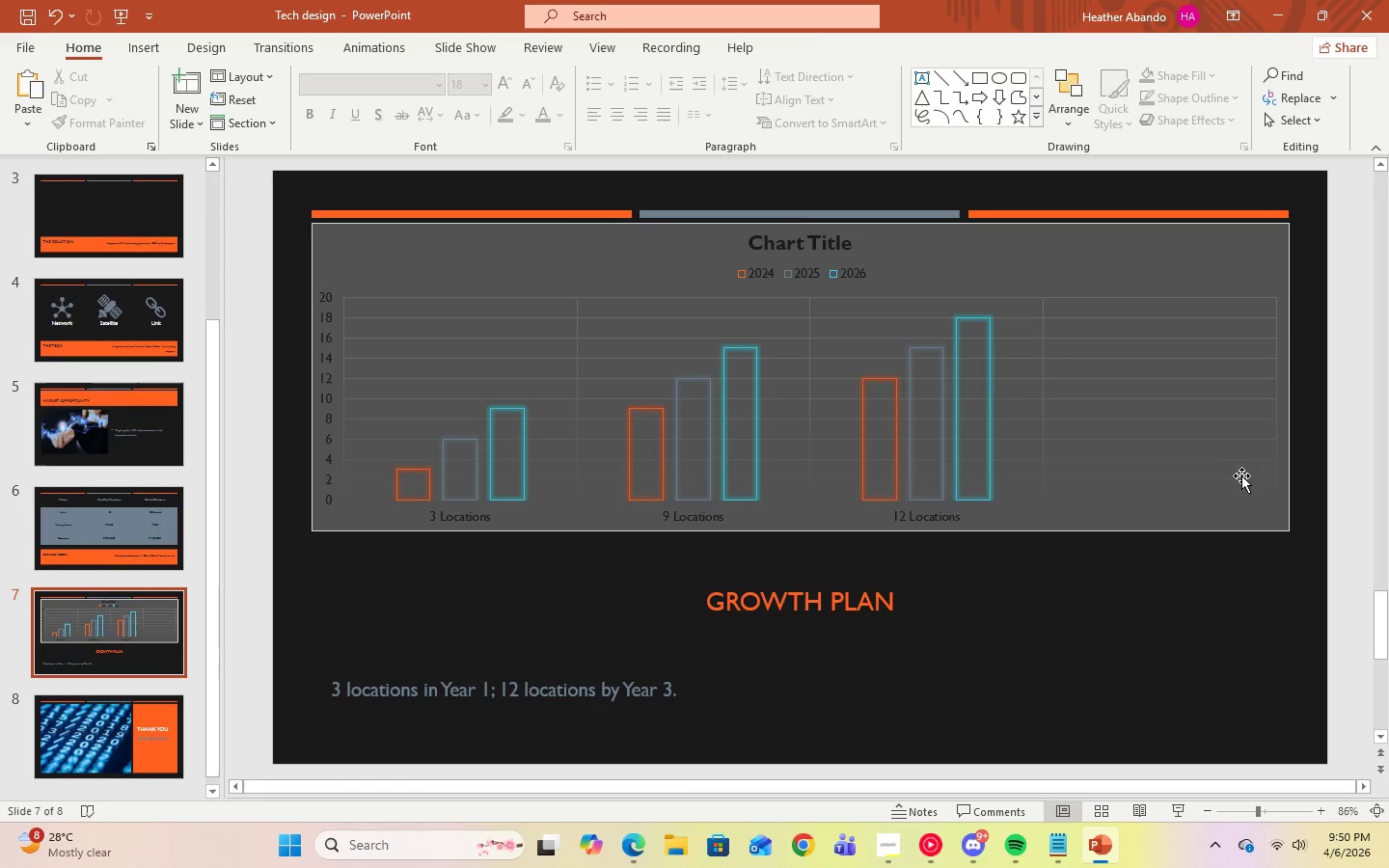 
left_click([1241, 475])
 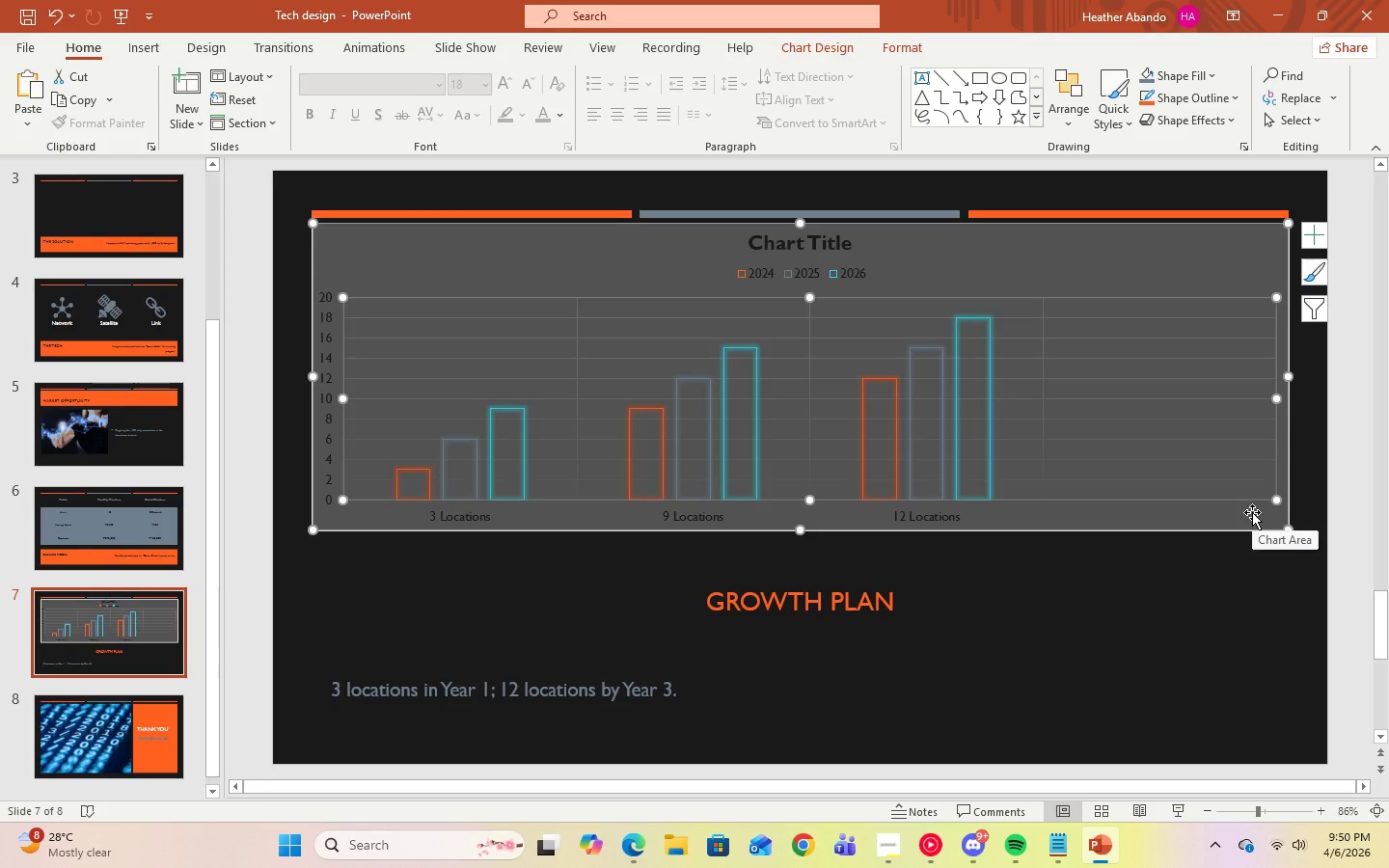 
left_click([1194, 581])